 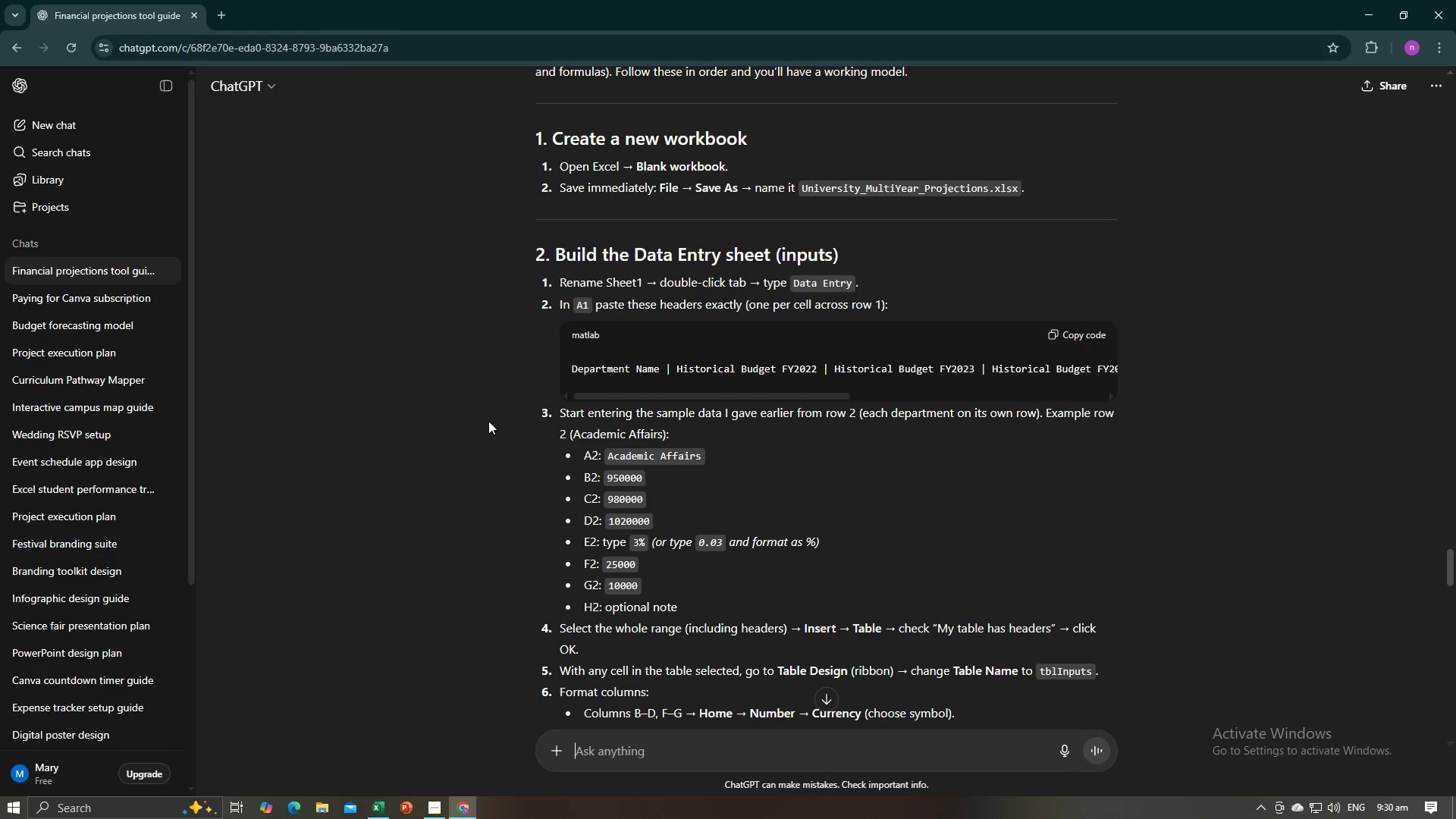 
scroll: coordinate [592, 457], scroll_direction: down, amount: 5.0
 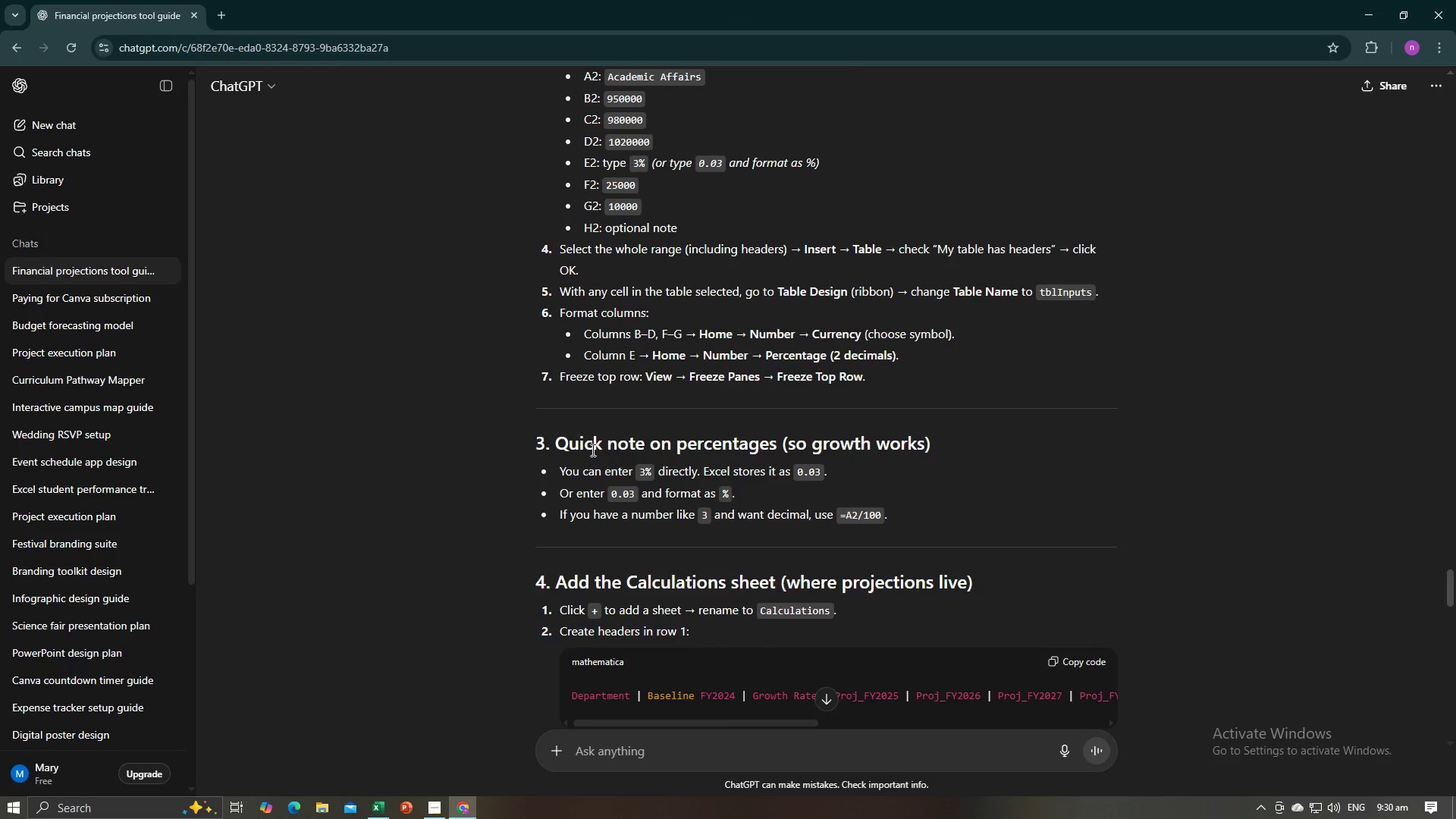 
scroll: coordinate [592, 450], scroll_direction: none, amount: 0.0
 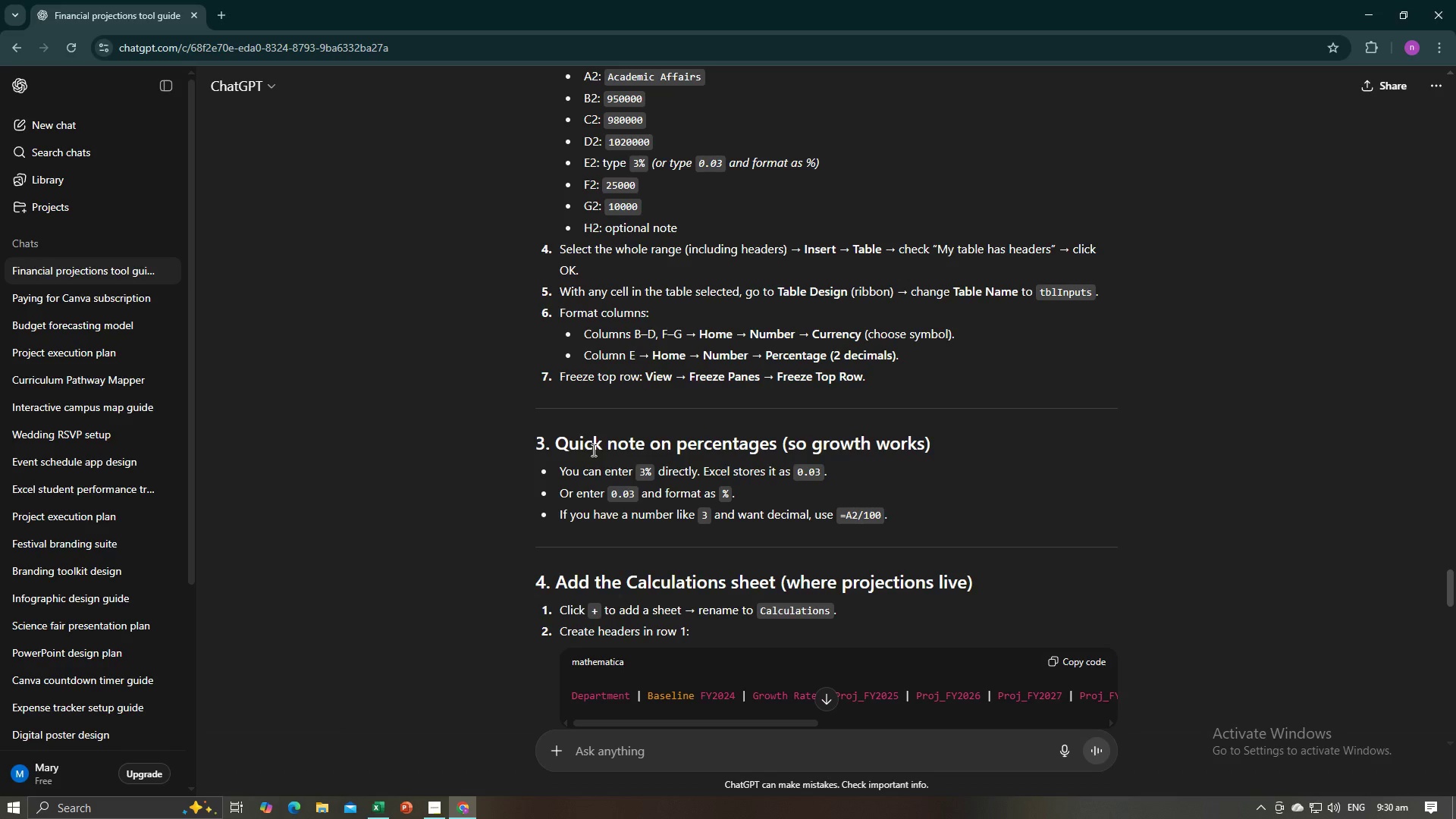 
scroll: coordinate [592, 450], scroll_direction: down, amount: 3.0
 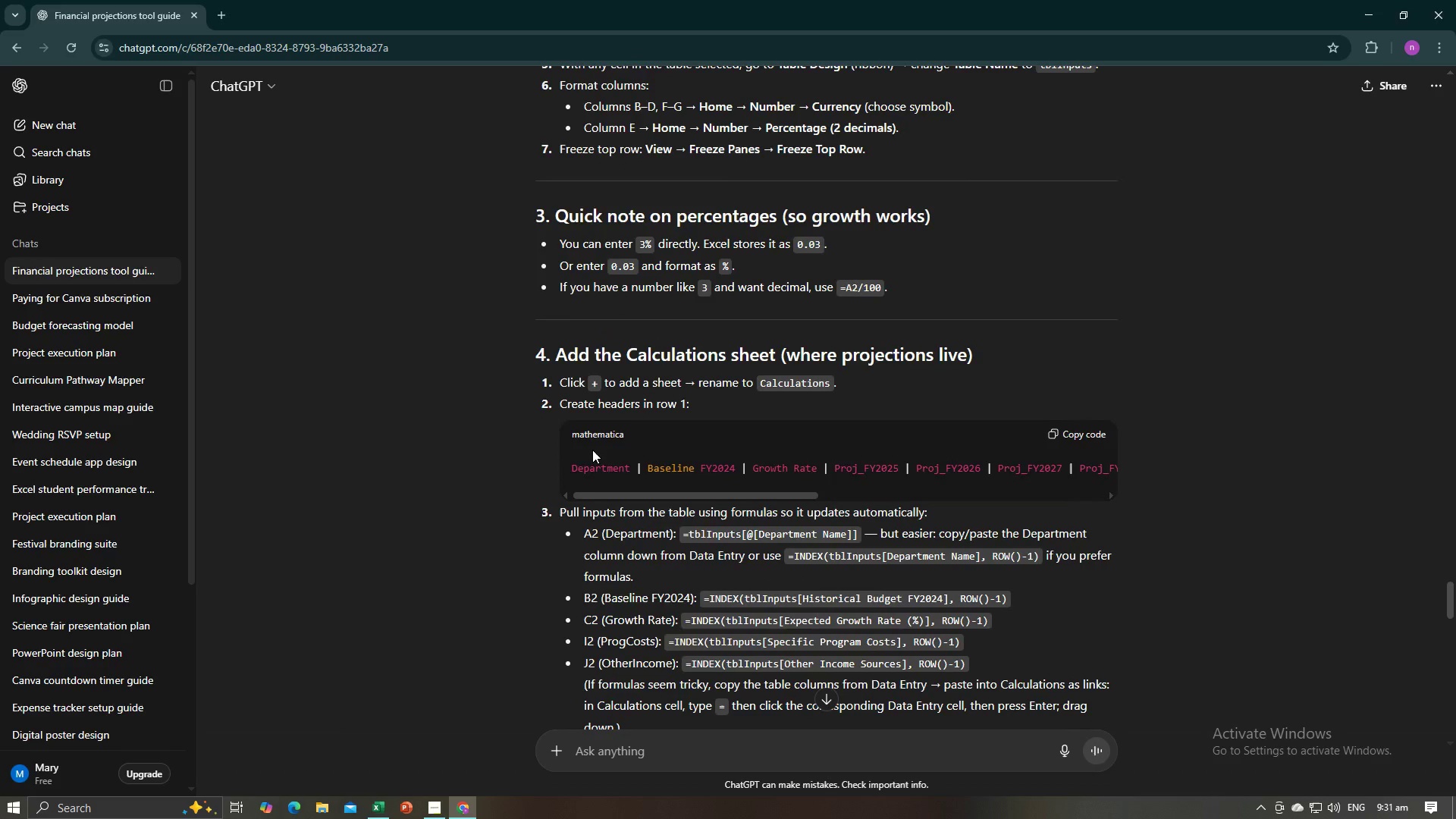 
left_click_drag(start_coordinate=[815, 495], to_coordinate=[1013, 497])
 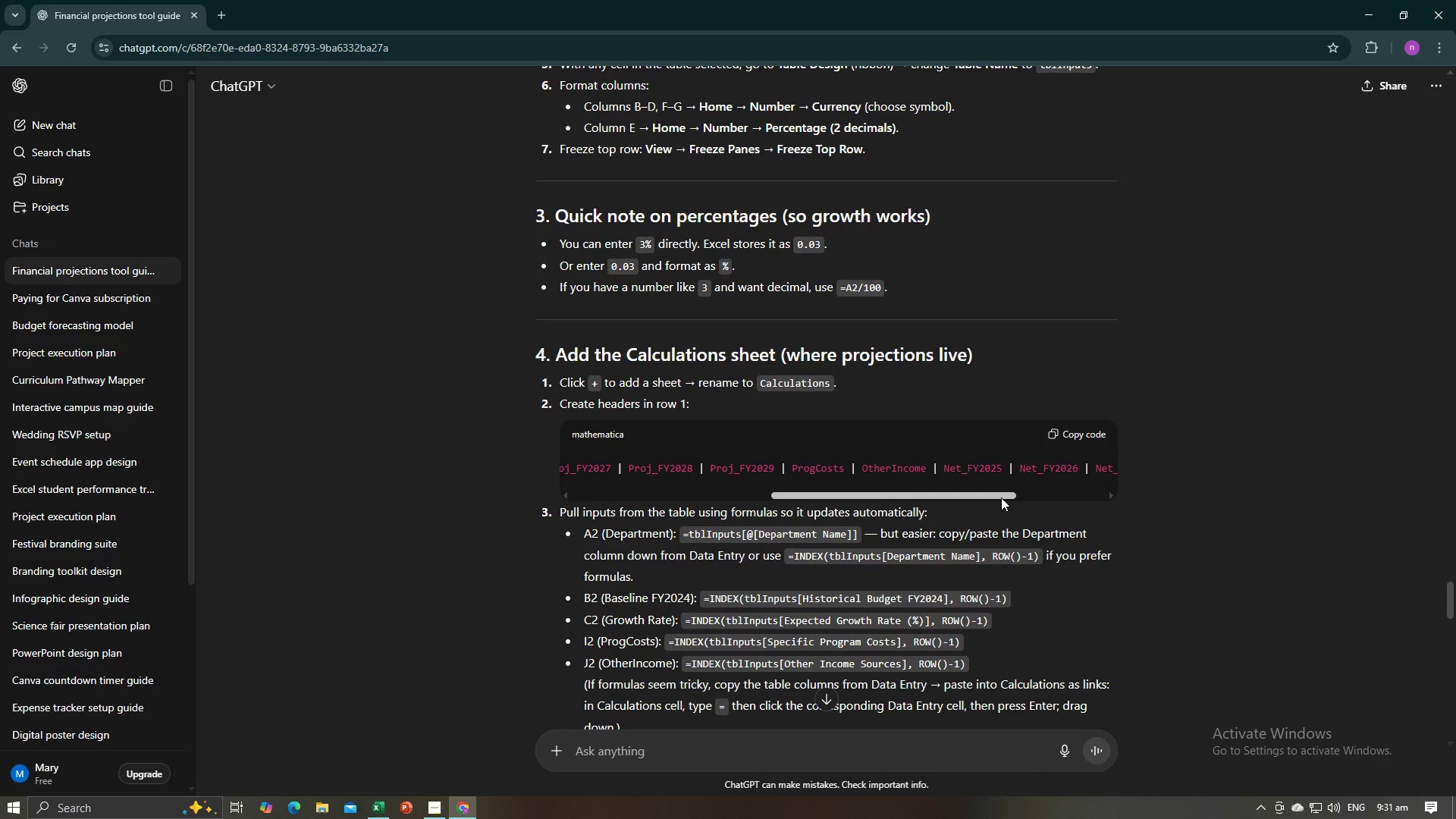 
left_click_drag(start_coordinate=[1001, 497], to_coordinate=[995, 500])
 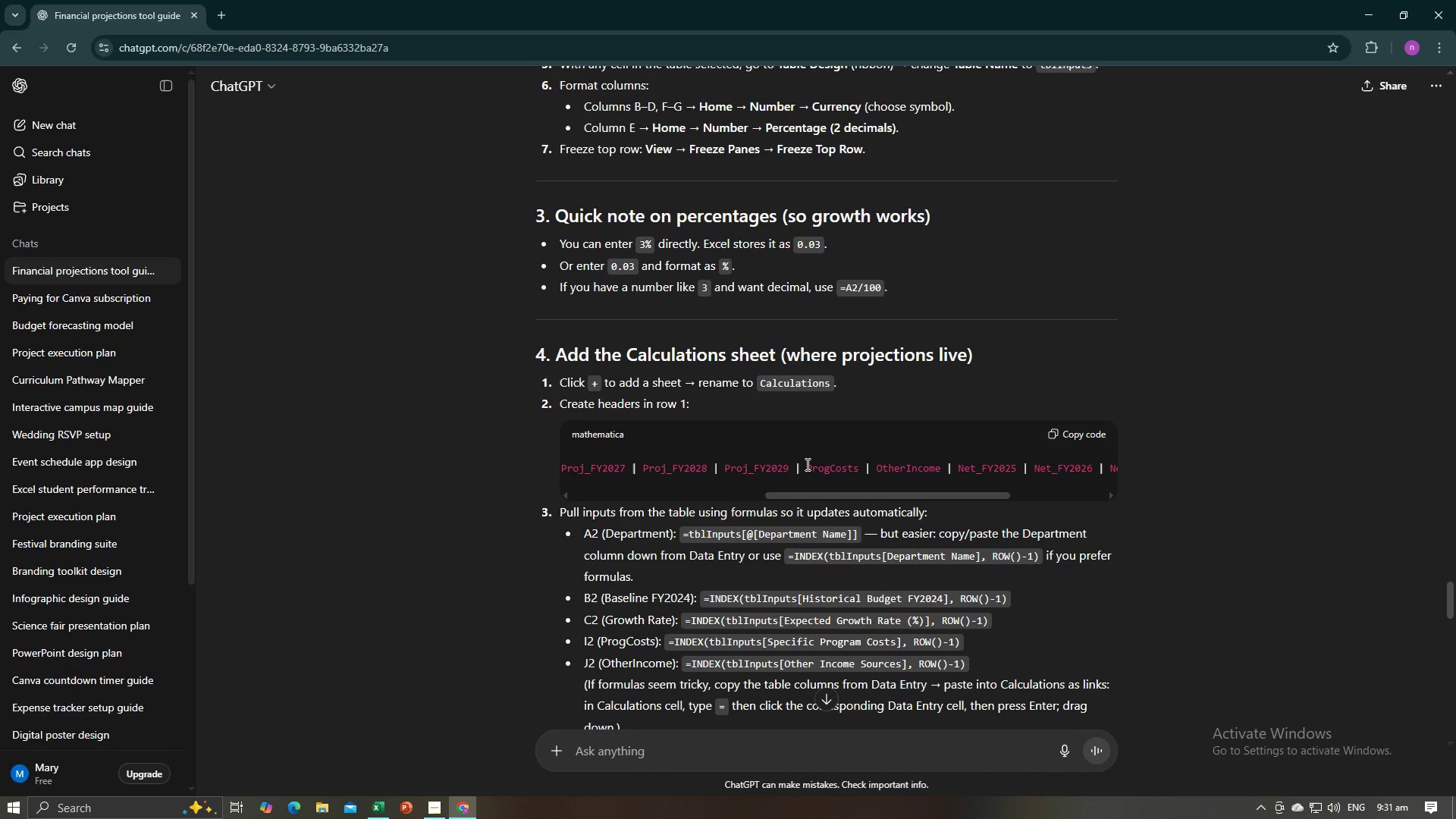 
left_click_drag(start_coordinate=[805, 464], to_coordinate=[858, 466])
 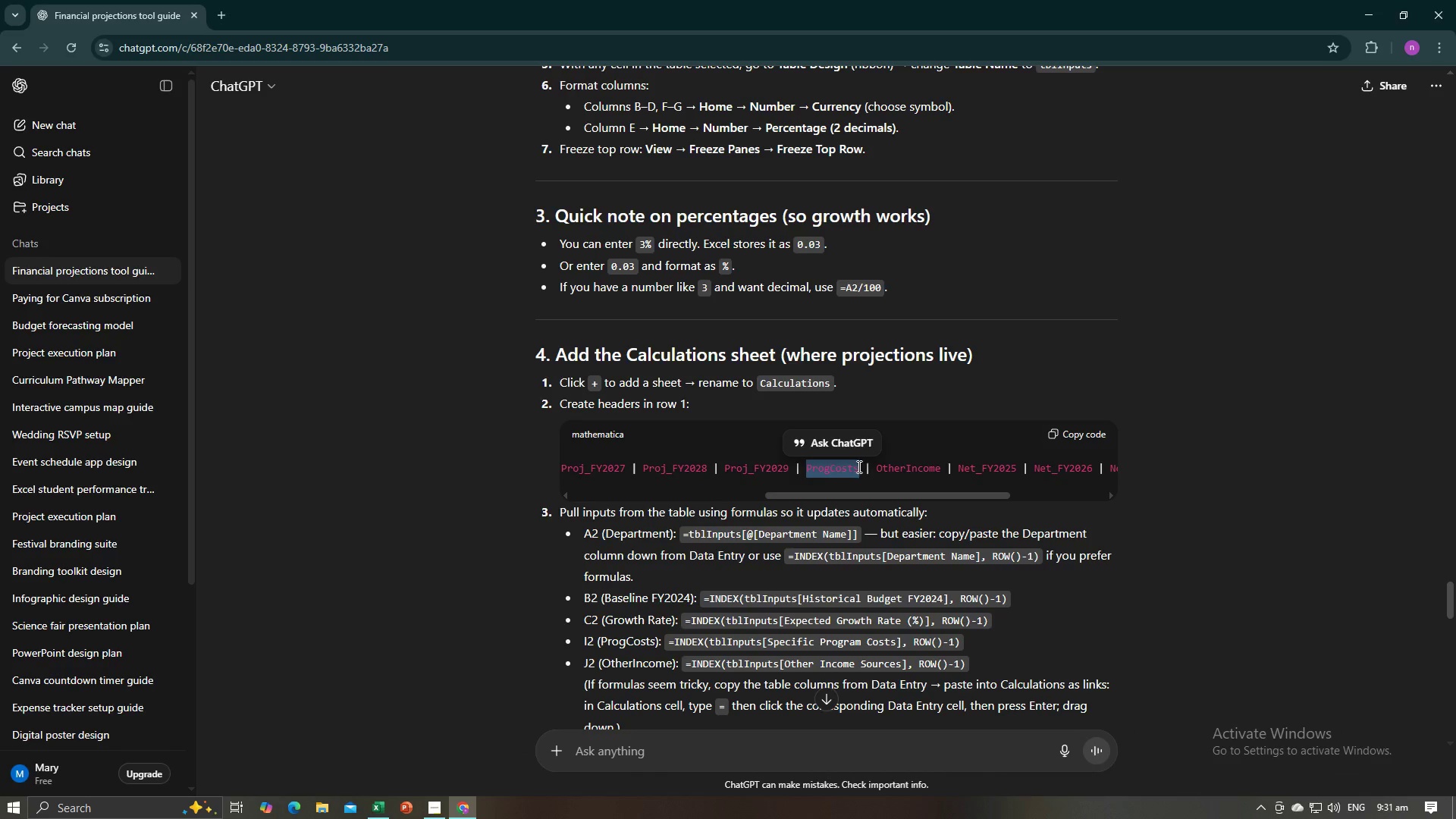 
key(Control+C)
 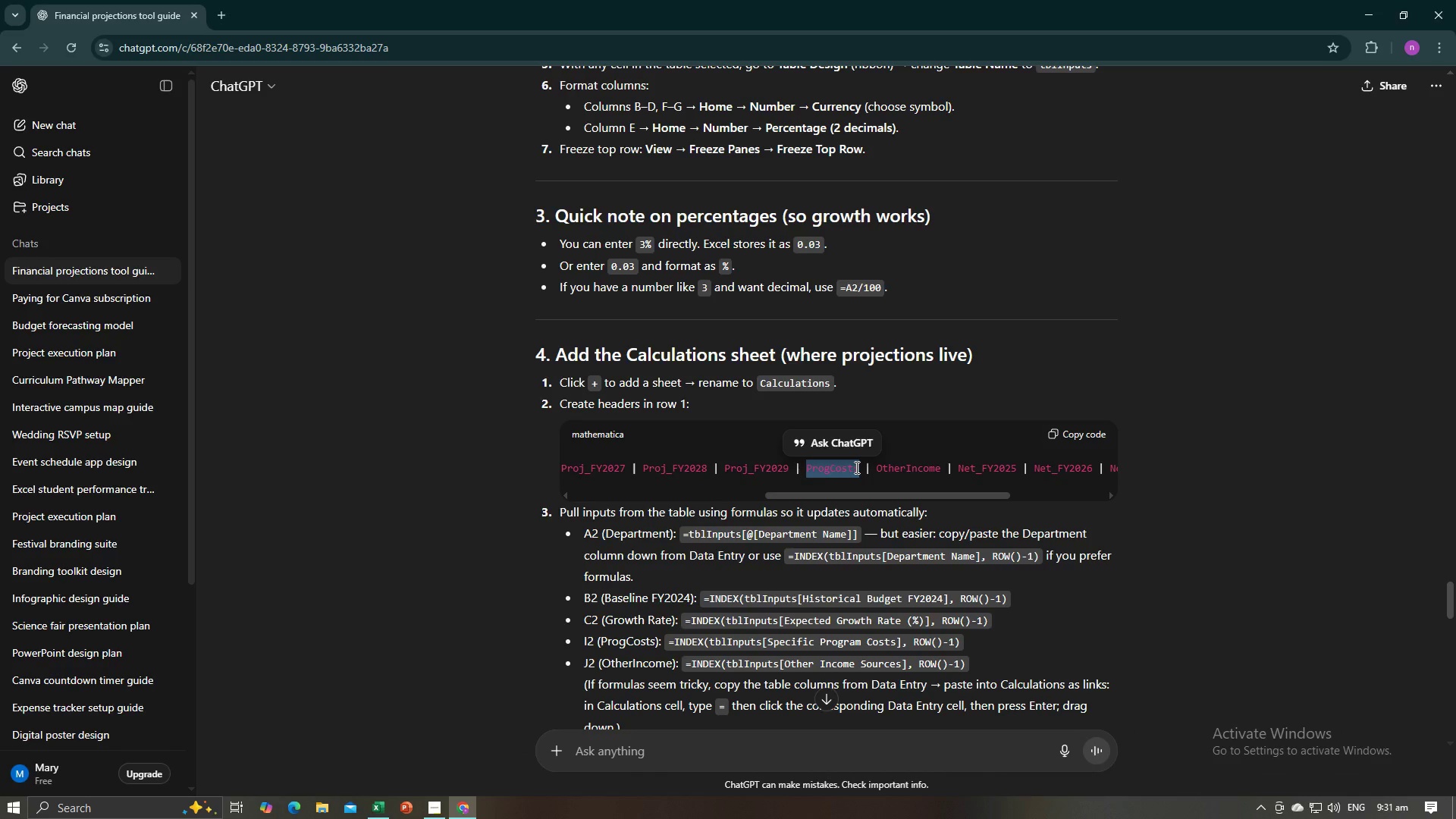 
key(Control+C)
 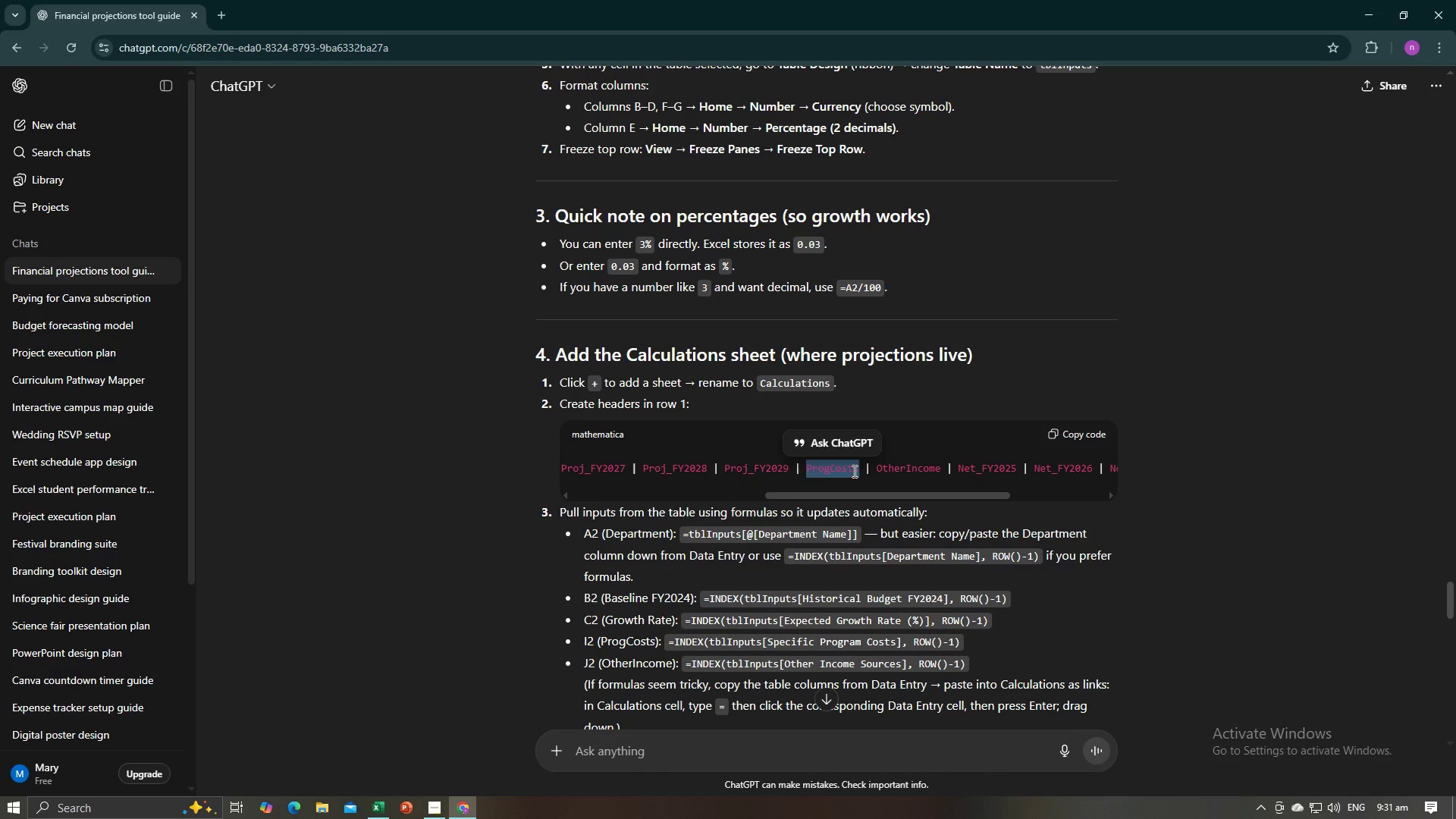 
key(Alt+AltLeft)
 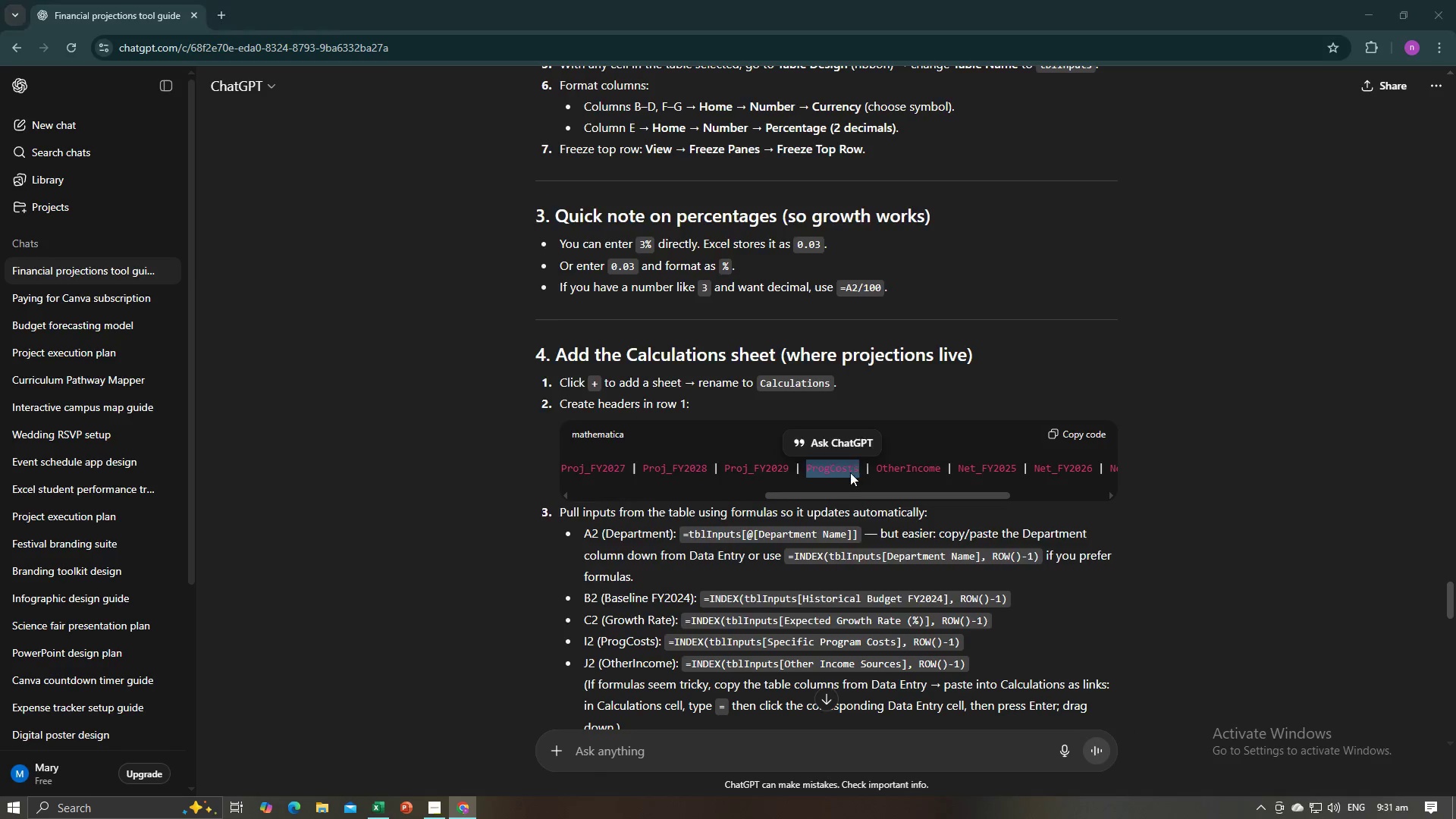 
key(Alt+Tab)